 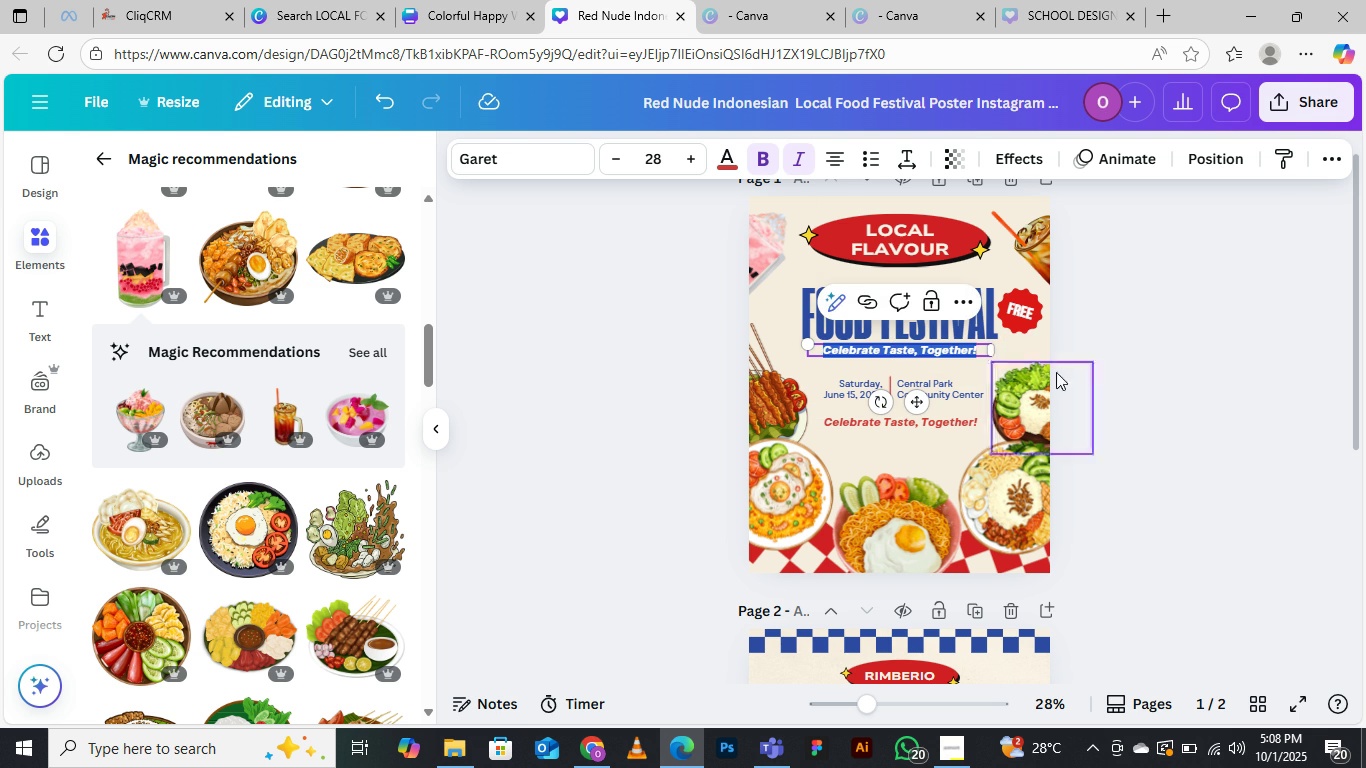 
type(A Celebration of local food)
 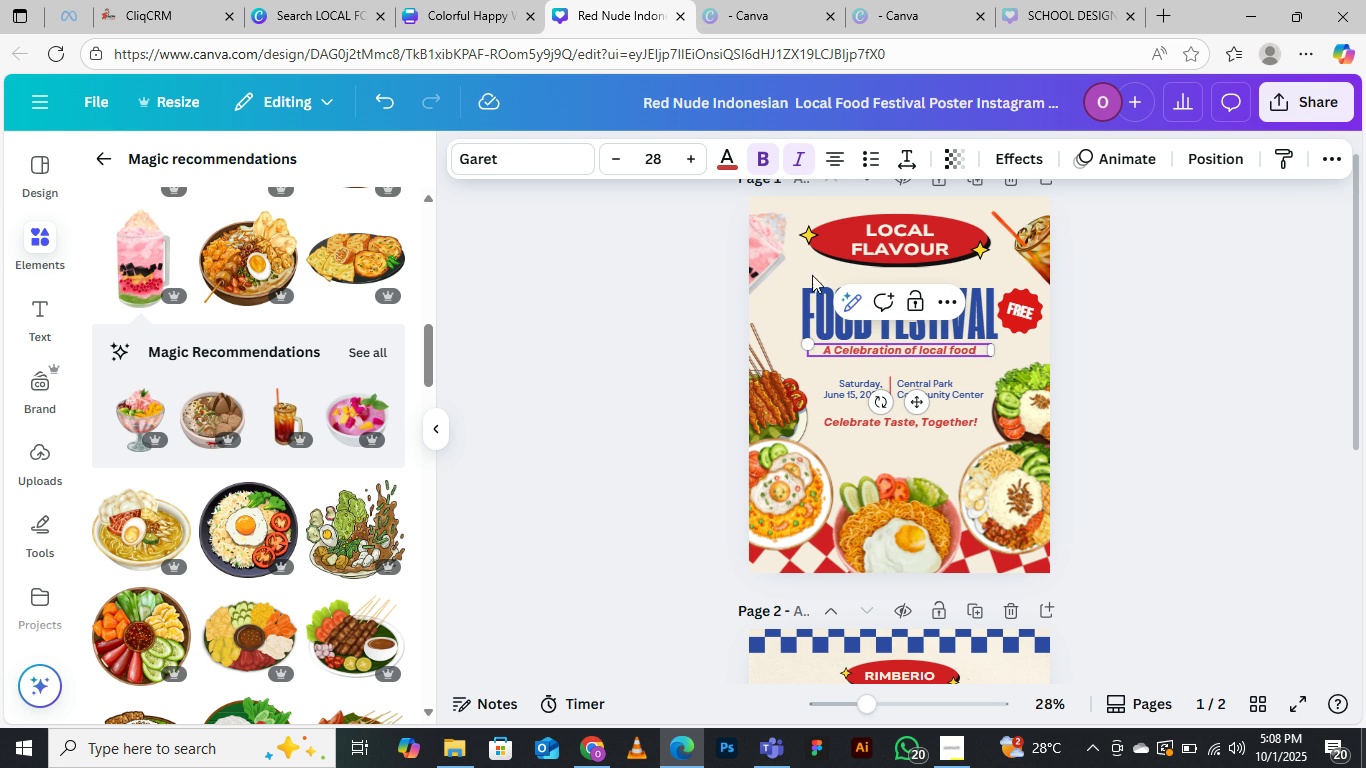 
left_click([618, 323])
 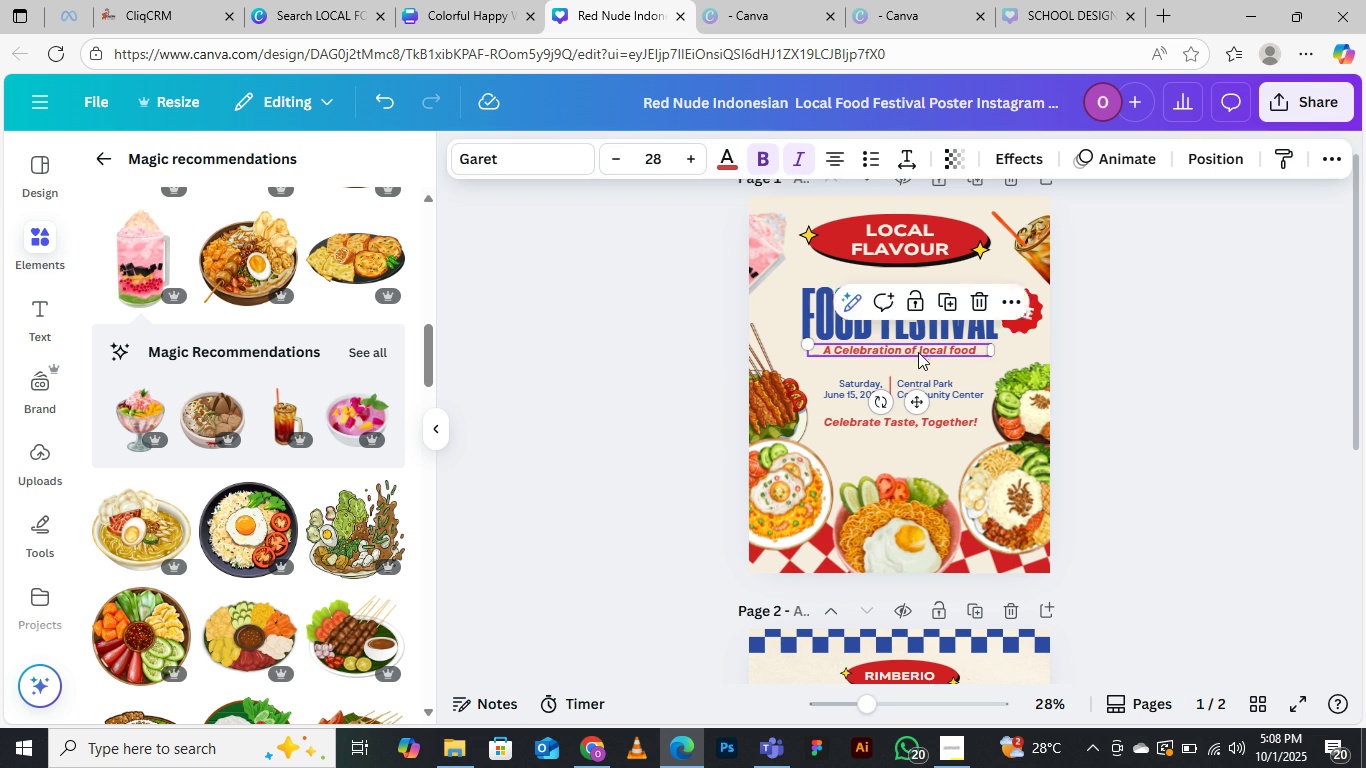 
left_click([918, 352])
 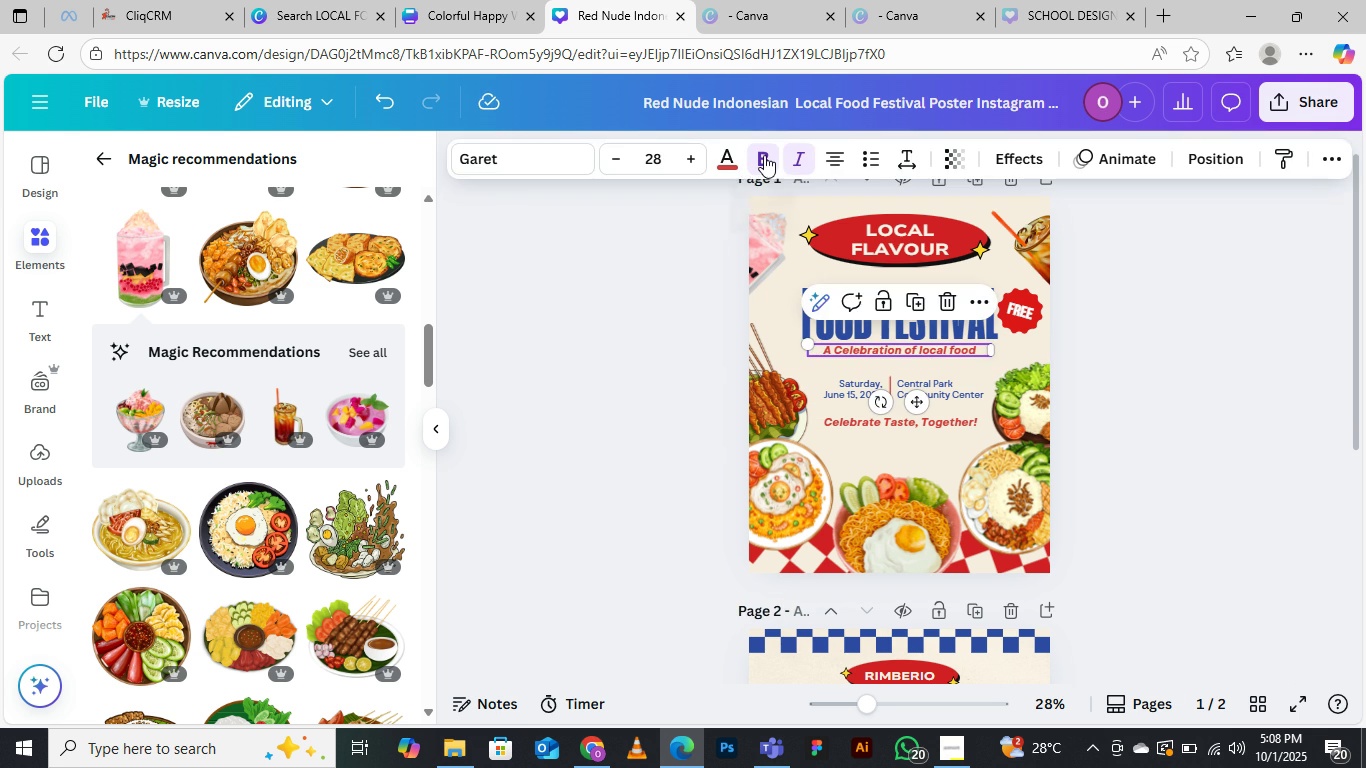 
left_click([764, 155])
 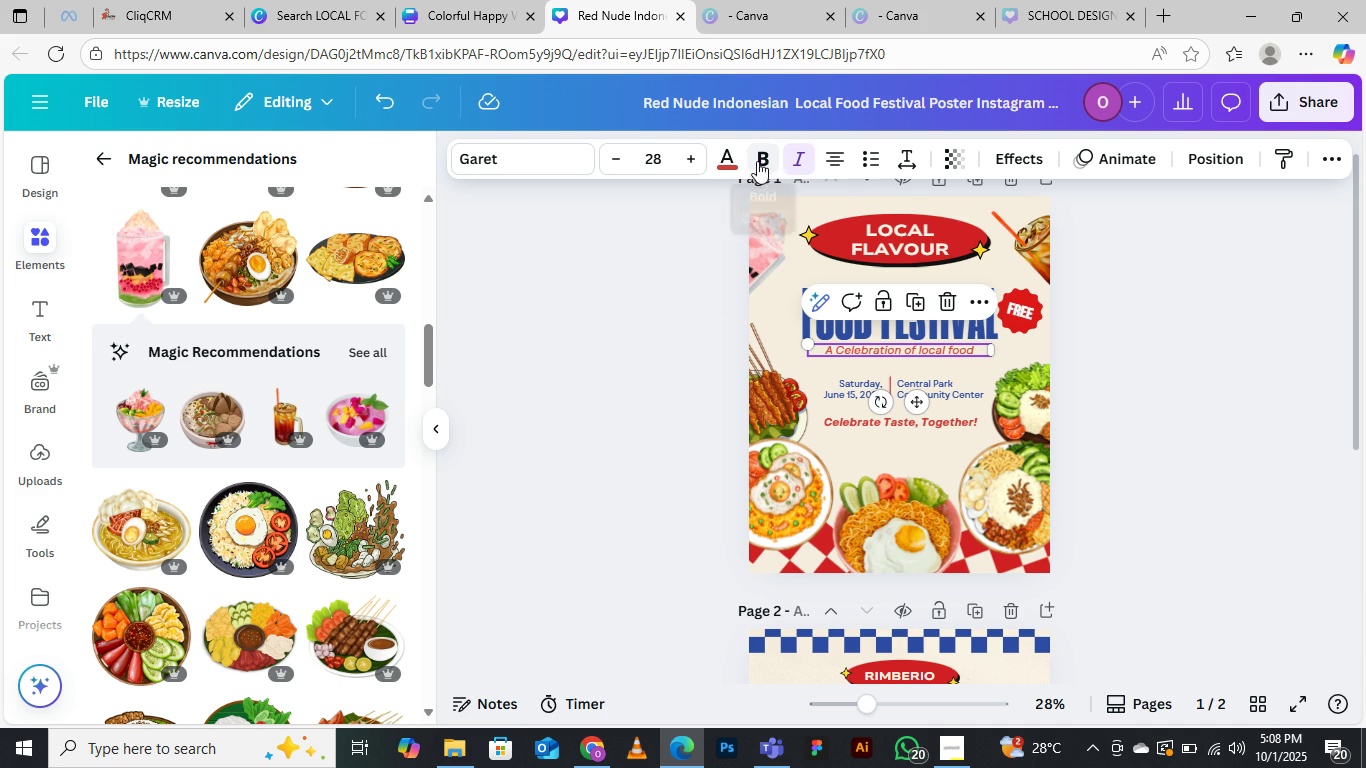 
left_click([723, 157])
 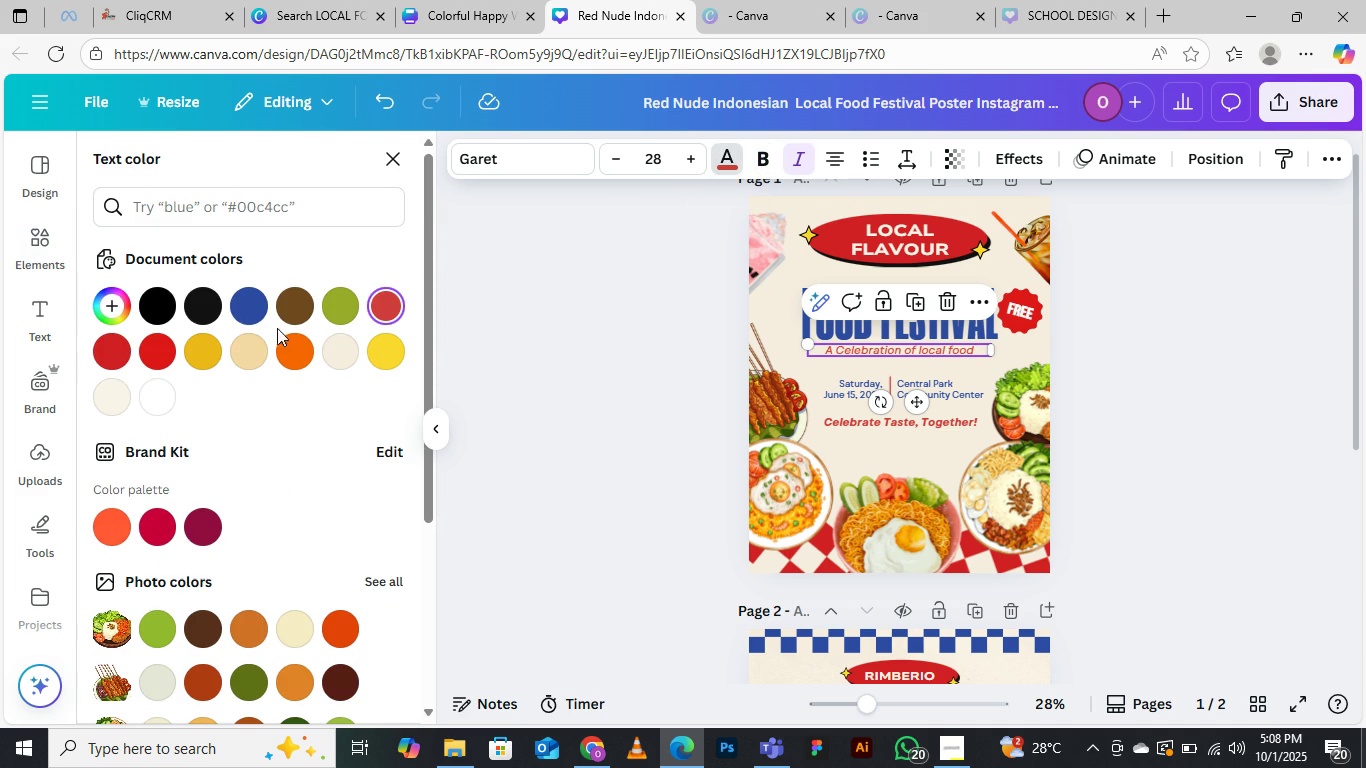 
left_click([242, 304])
 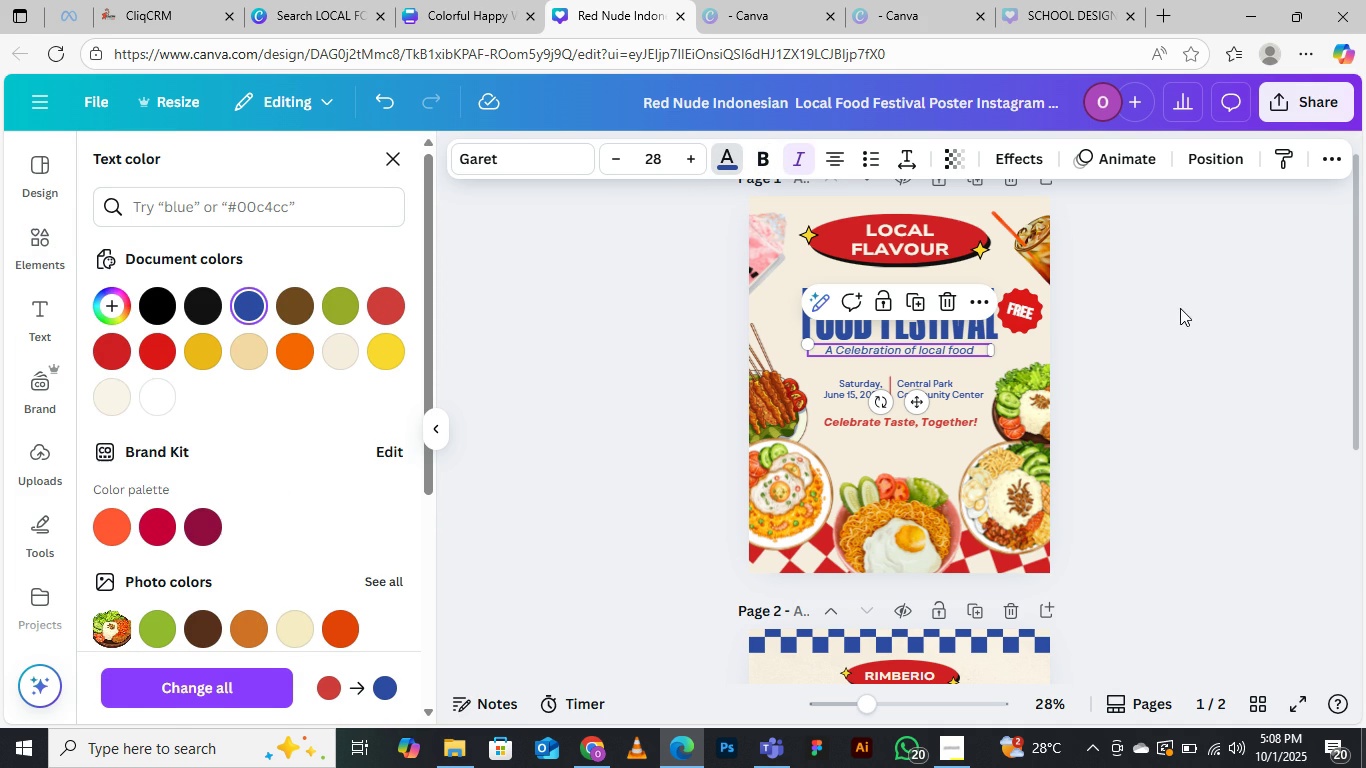 
key(ArrowDown)
 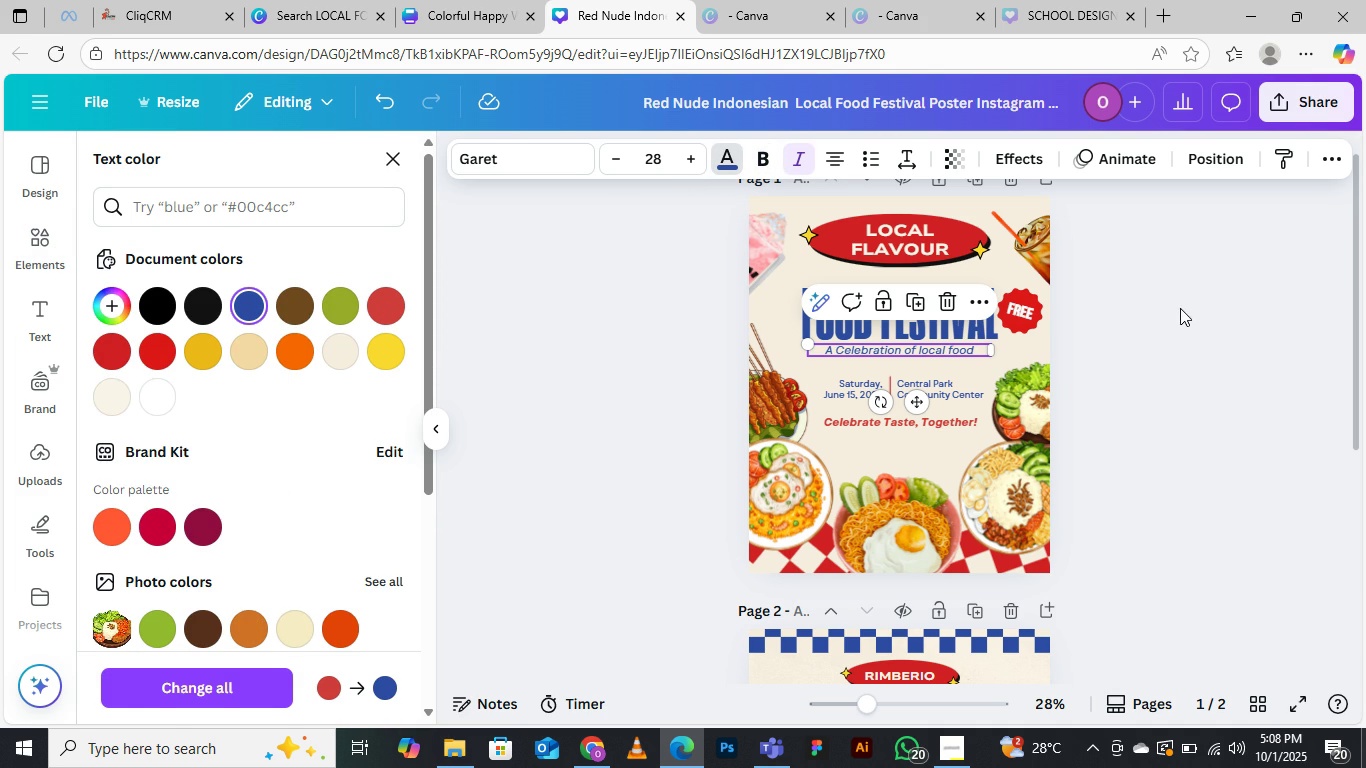 
key(ArrowDown)
 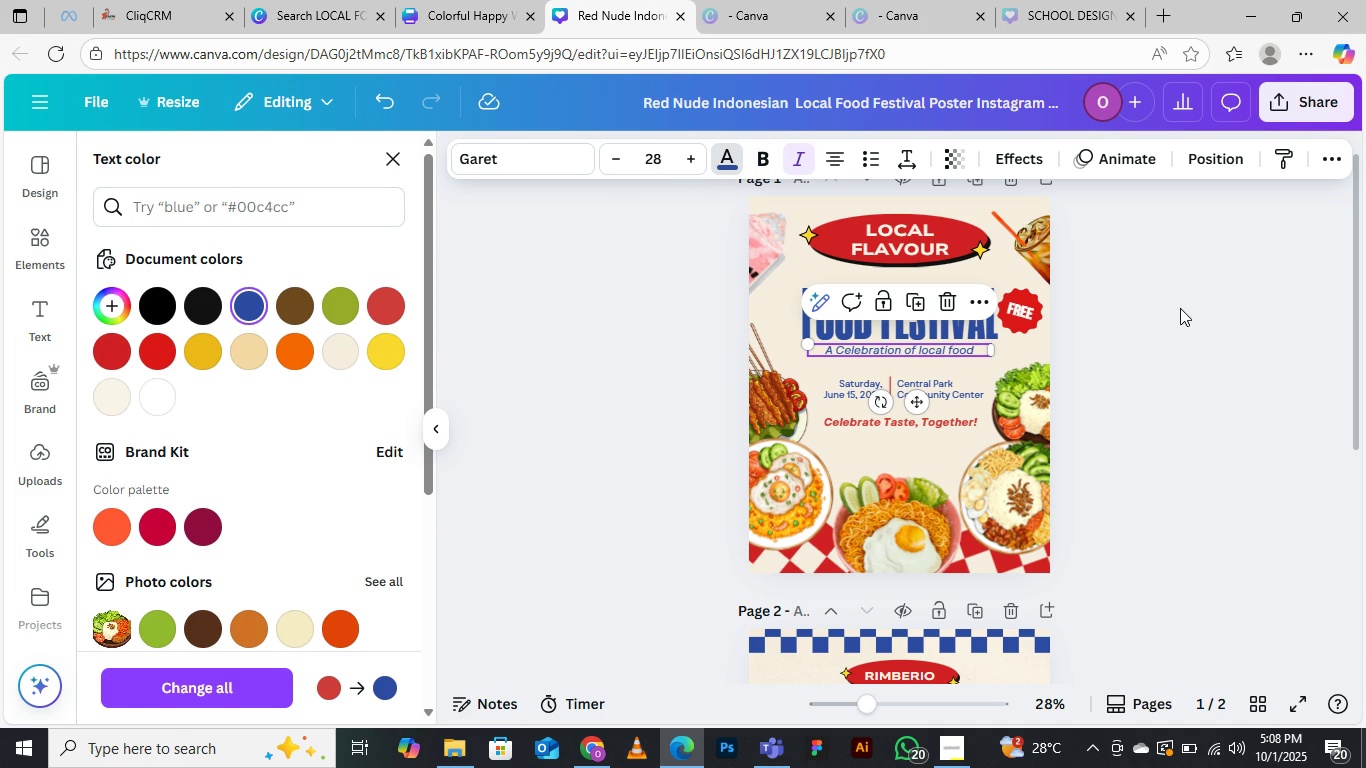 
key(ArrowDown)
 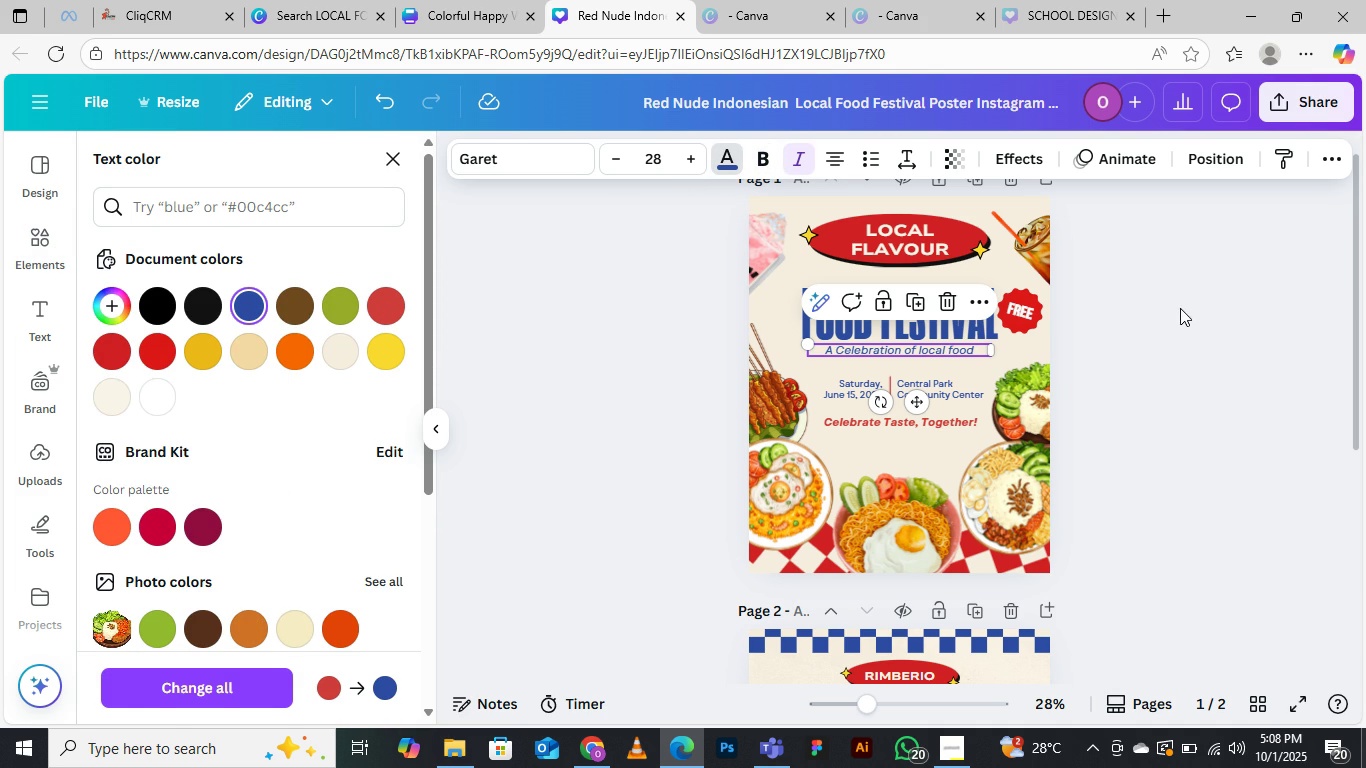 
key(ArrowDown)
 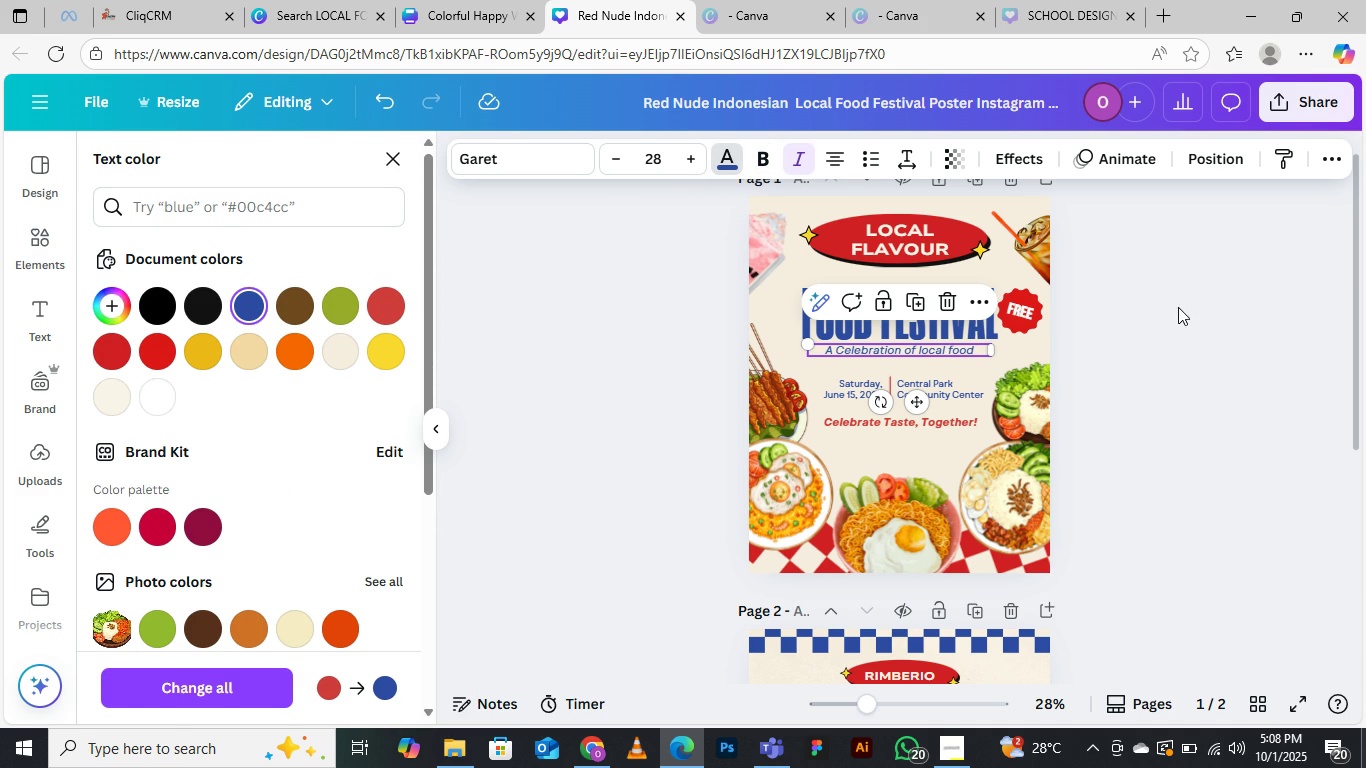 
key(ArrowDown)
 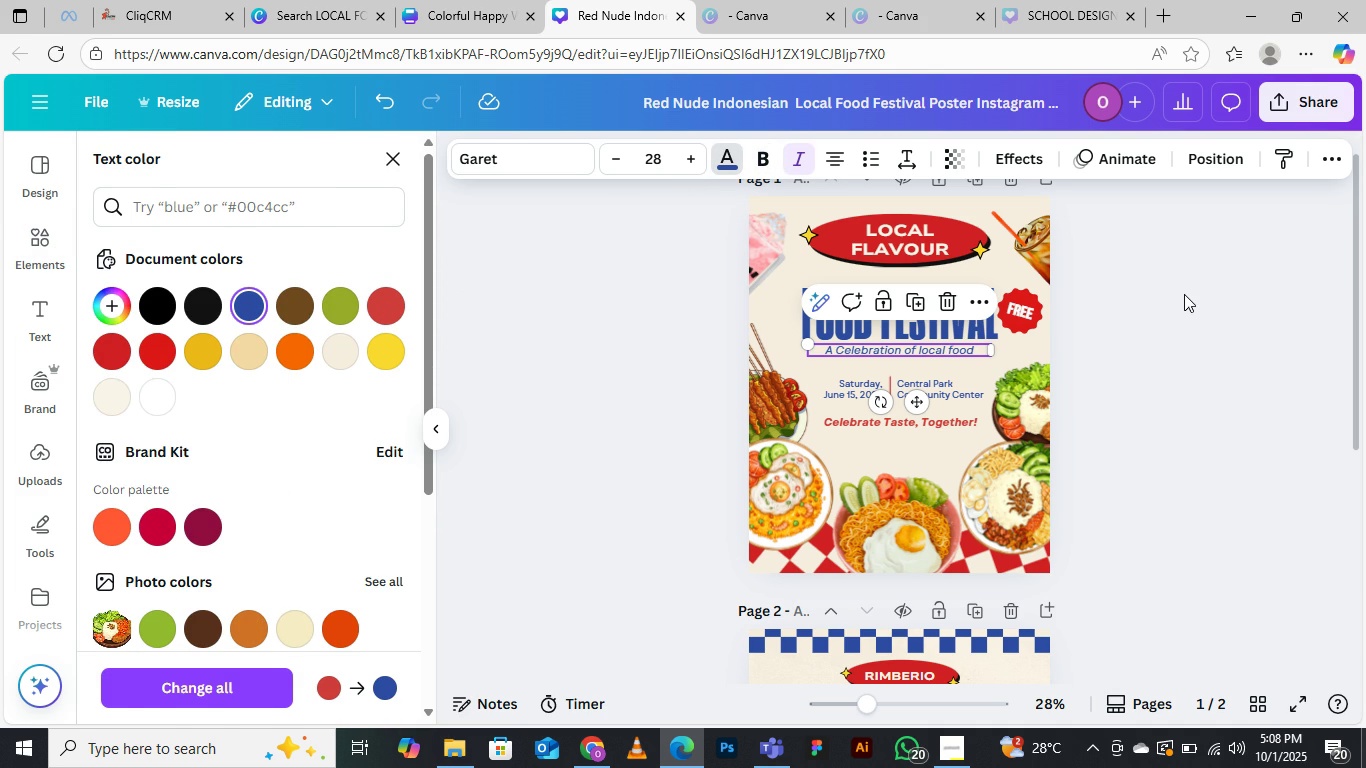 
left_click([1184, 294])
 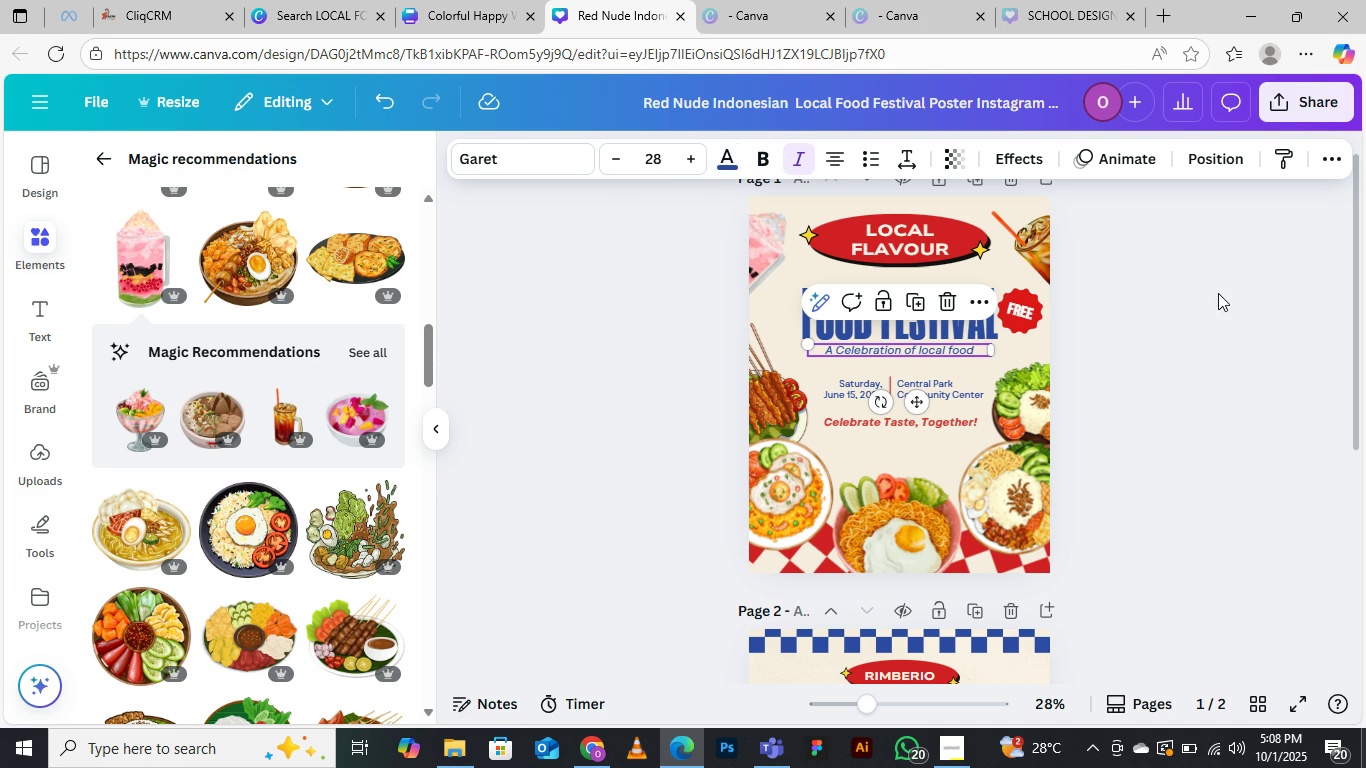 
left_click([1218, 293])
 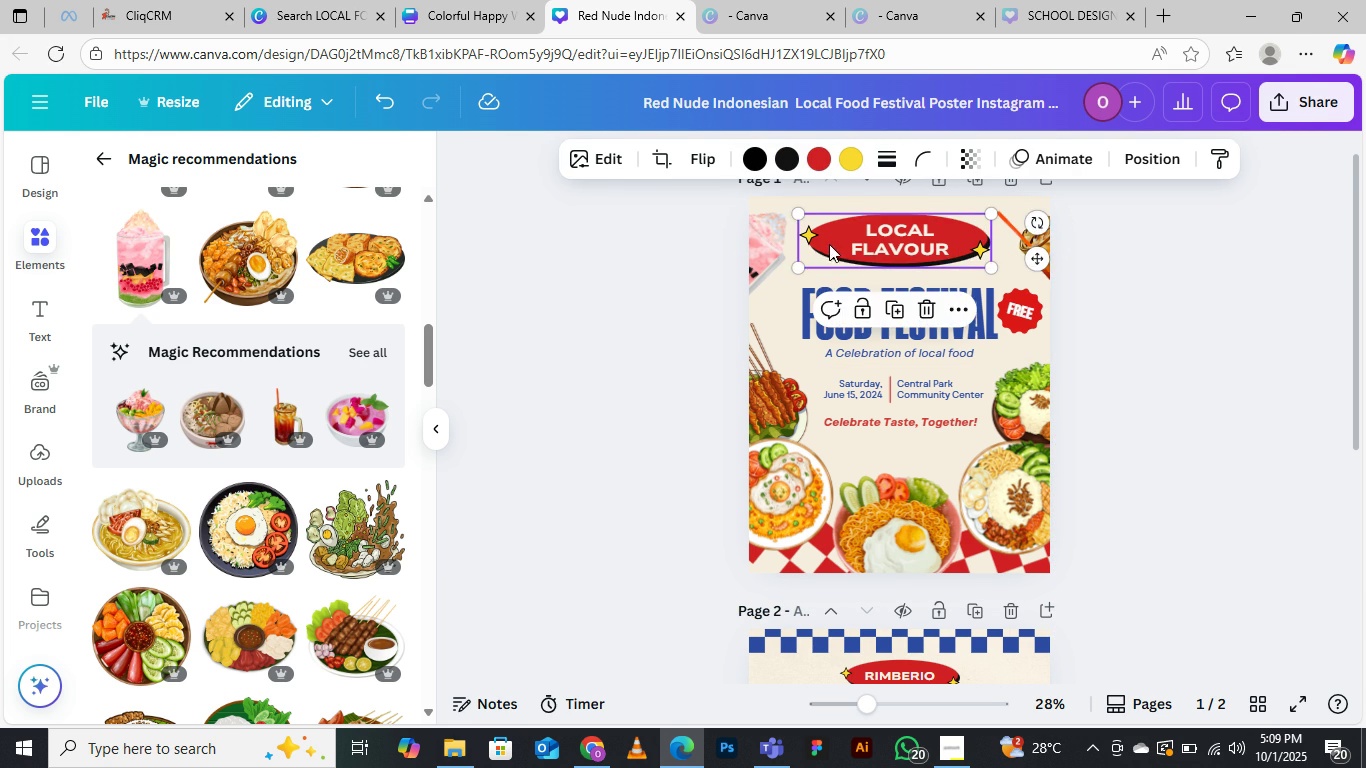 
wait(18.43)
 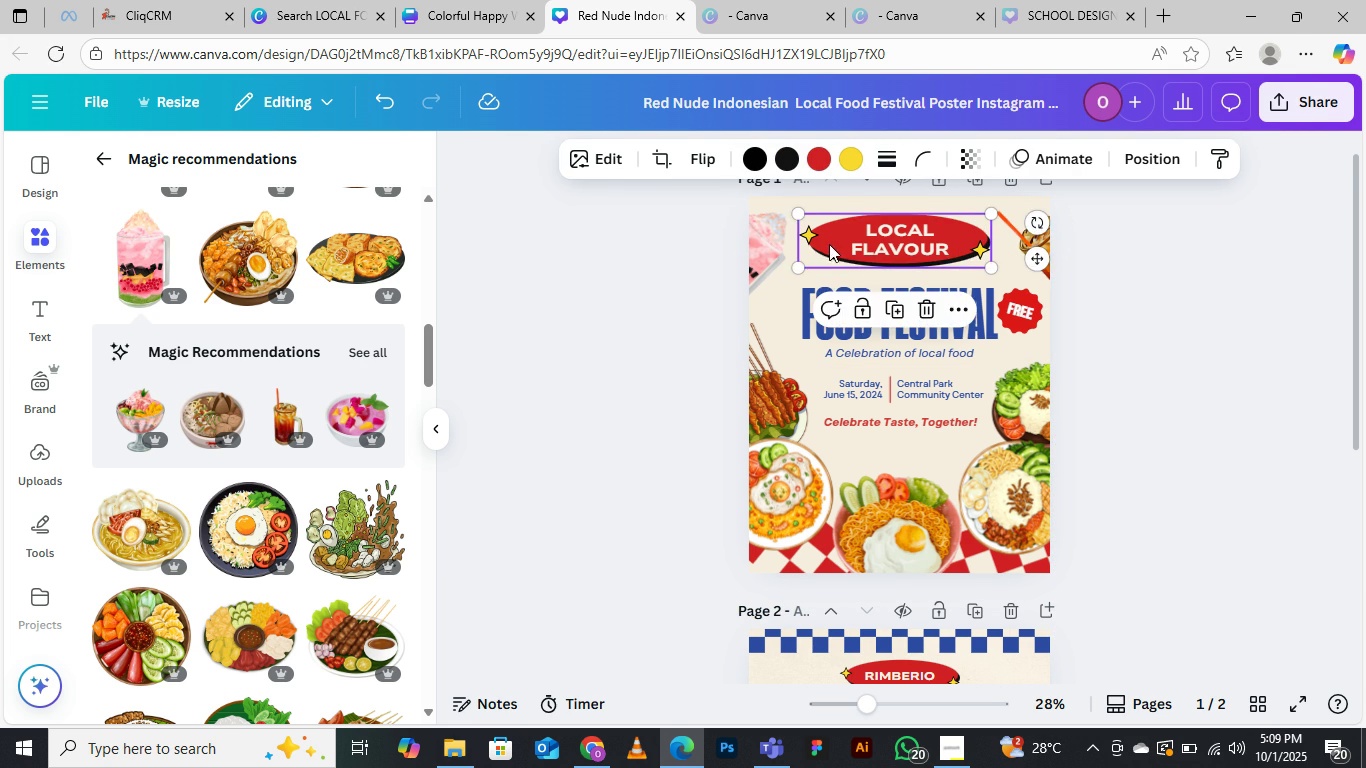 
left_click([1150, 241])
 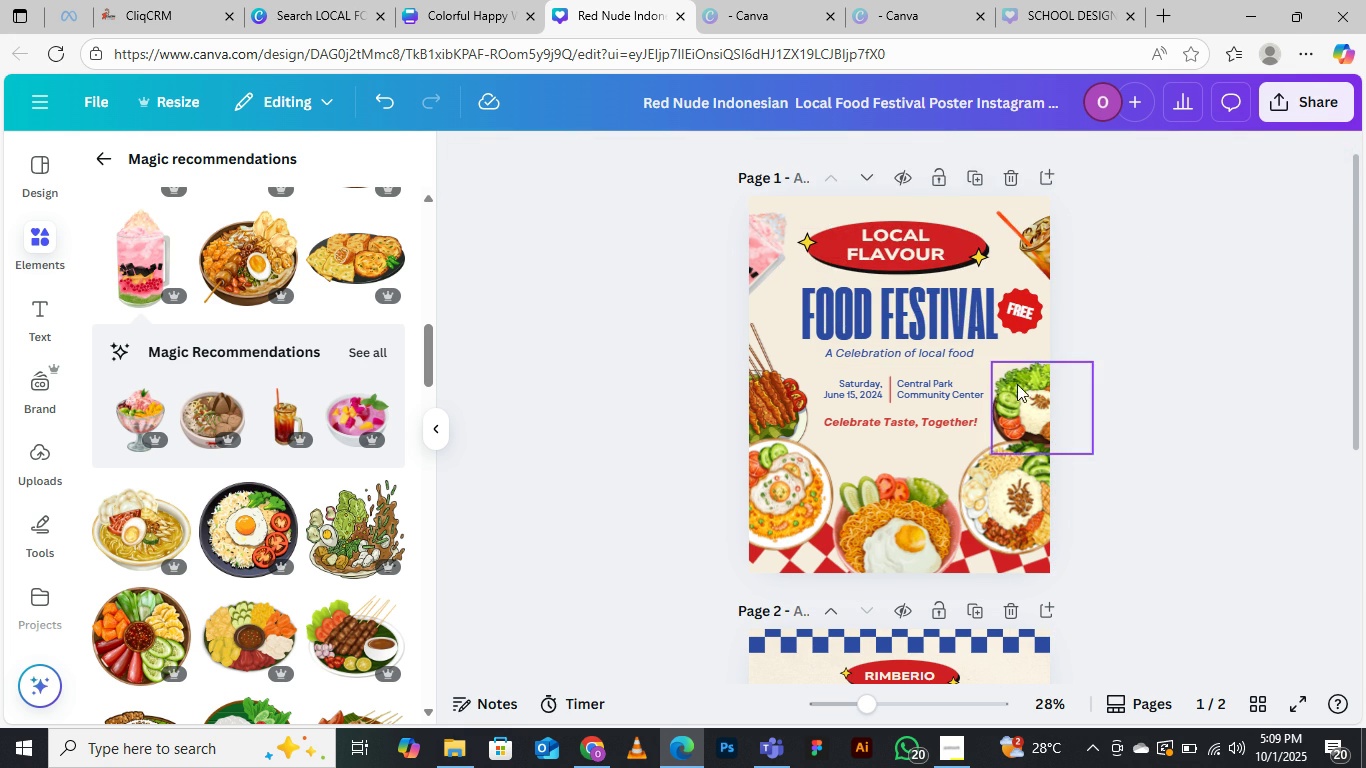 
scroll: coordinate [1000, 371], scroll_direction: down, amount: 5.0
 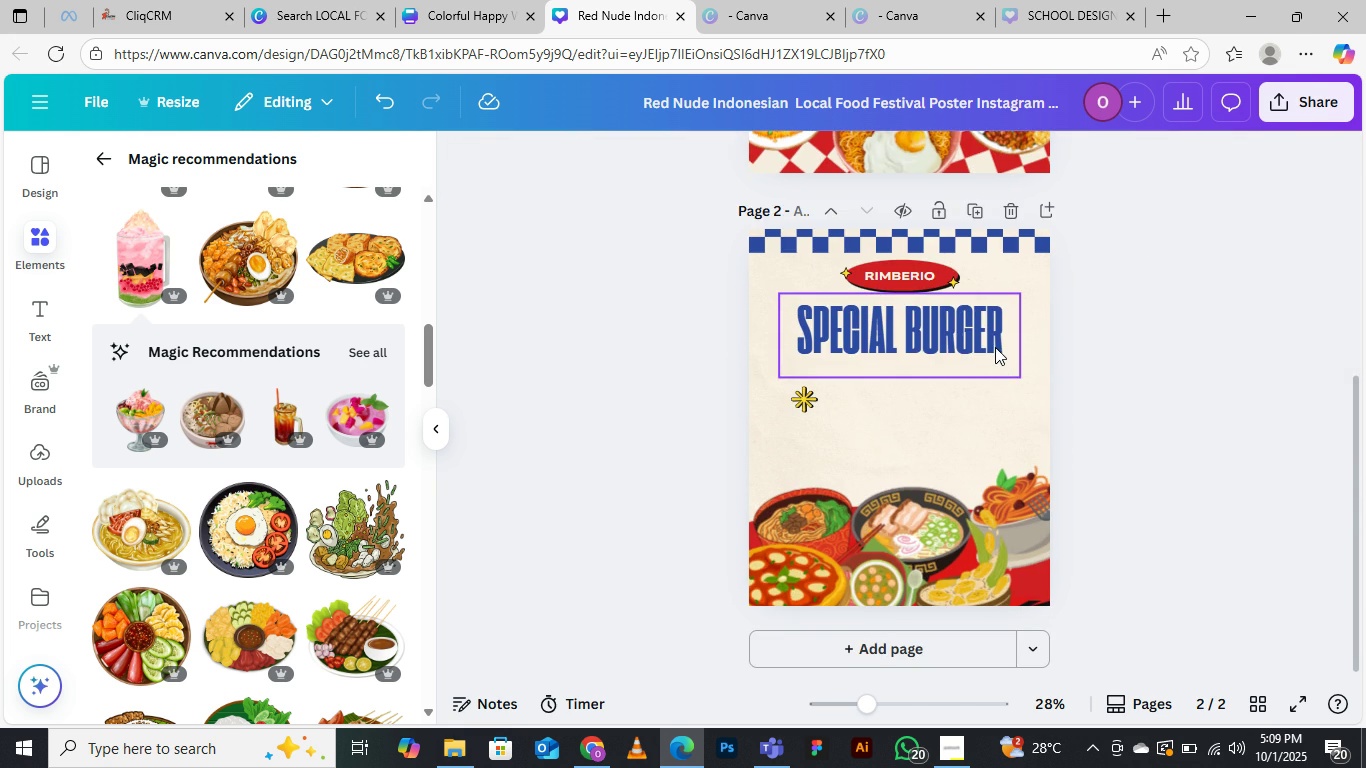 
scroll: coordinate [995, 347], scroll_direction: up, amount: 4.0
 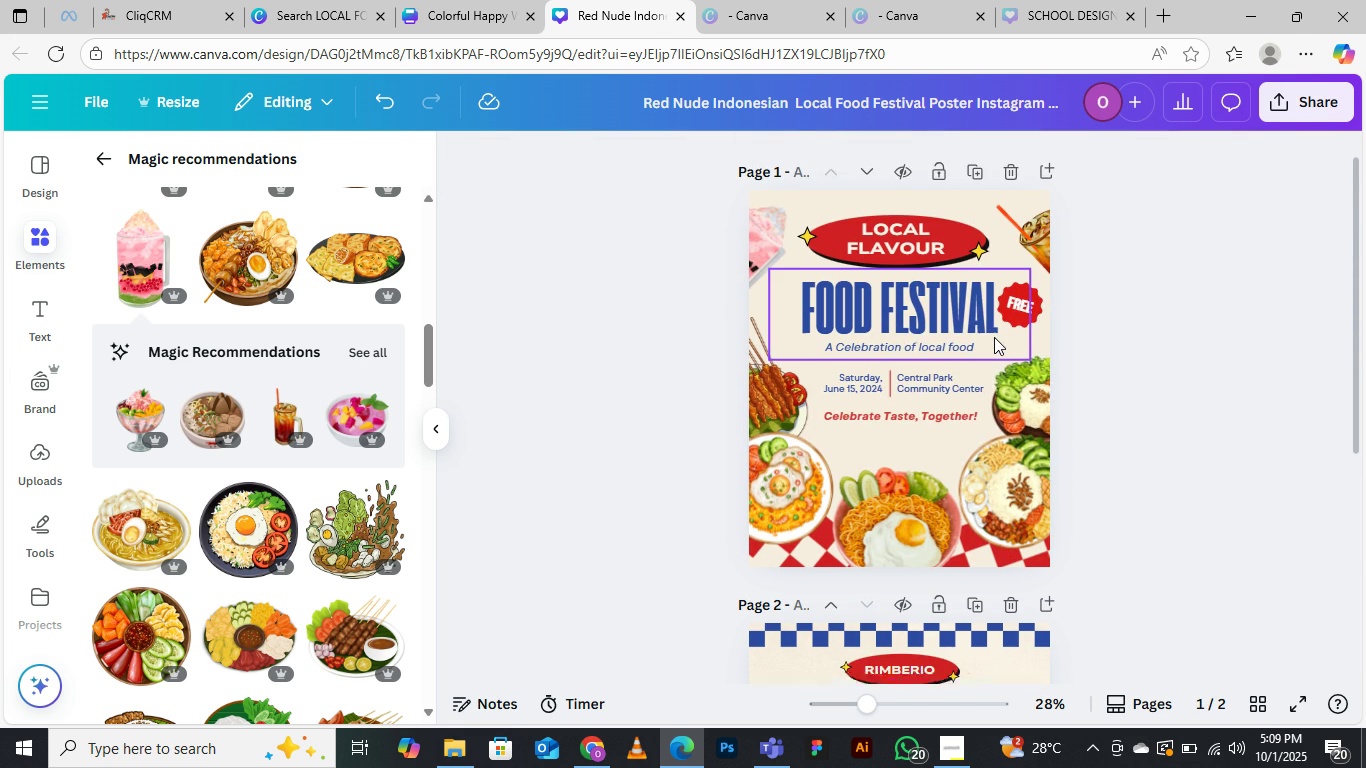 
scroll: coordinate [994, 337], scroll_direction: down, amount: 1.0
 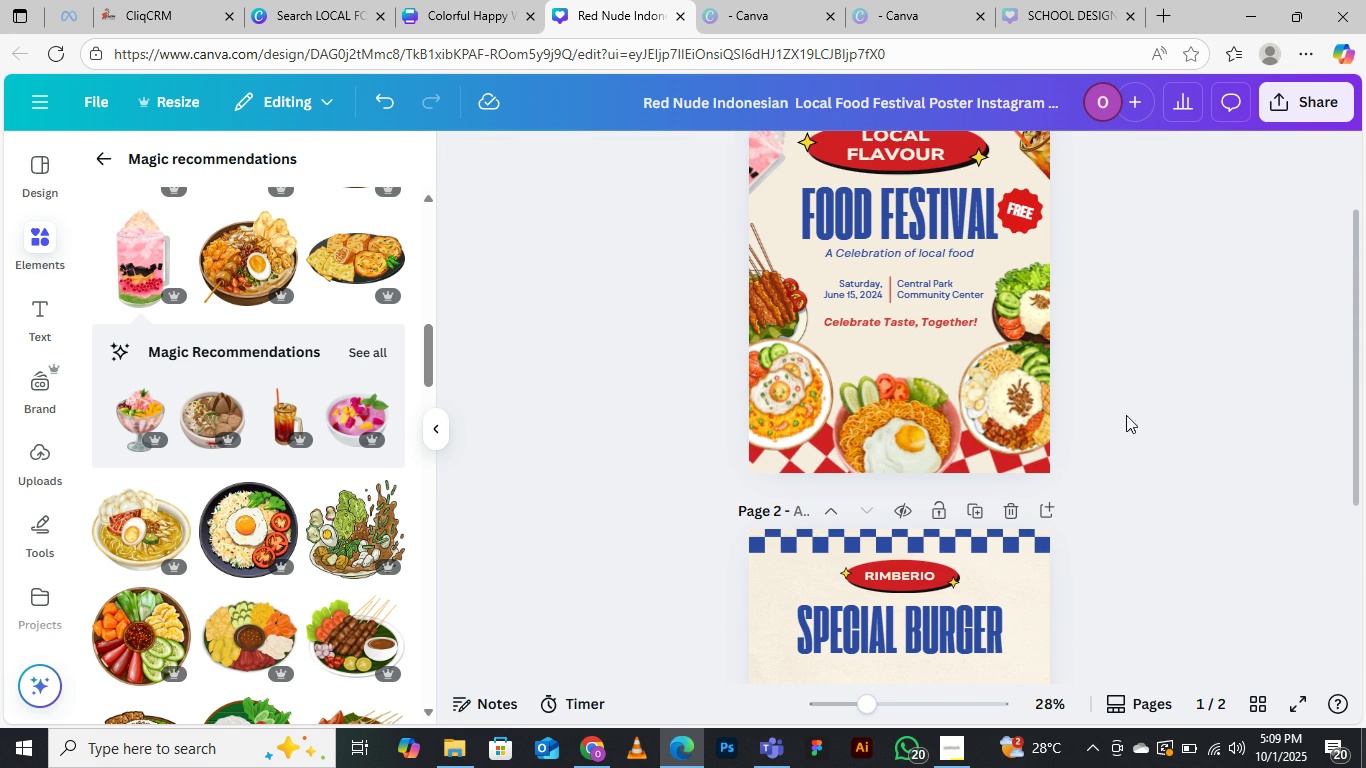 
scroll: coordinate [870, 317], scroll_direction: up, amount: 1.0
 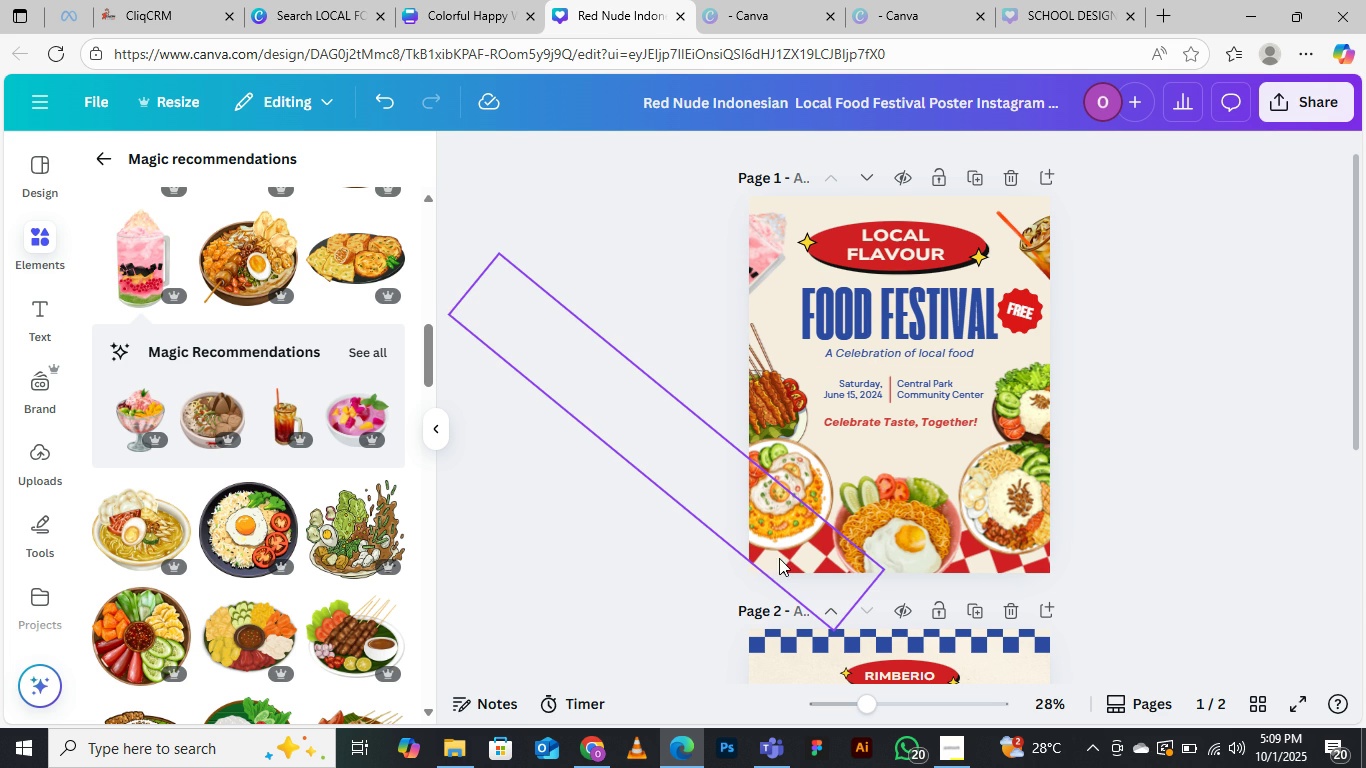 
wait(8.47)
 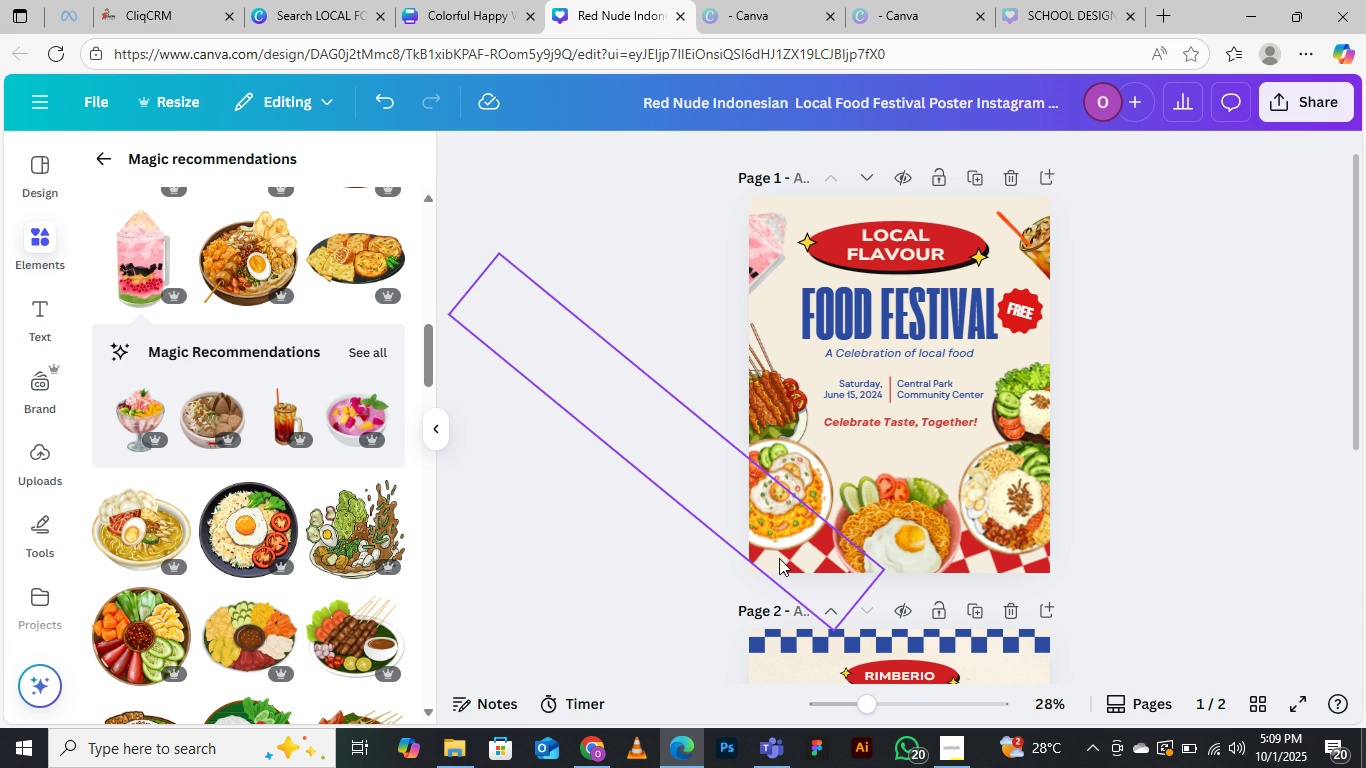 
left_click([804, 159])
 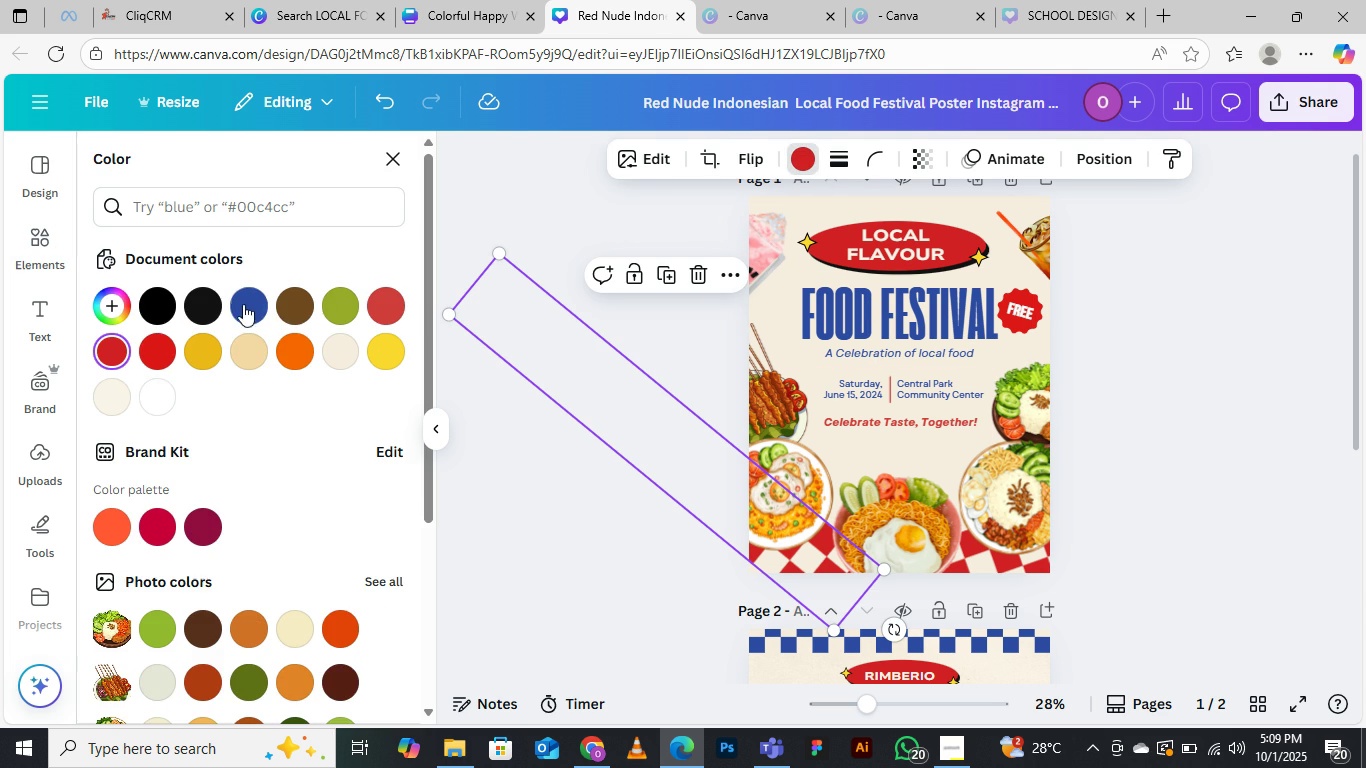 
left_click([242, 301])
 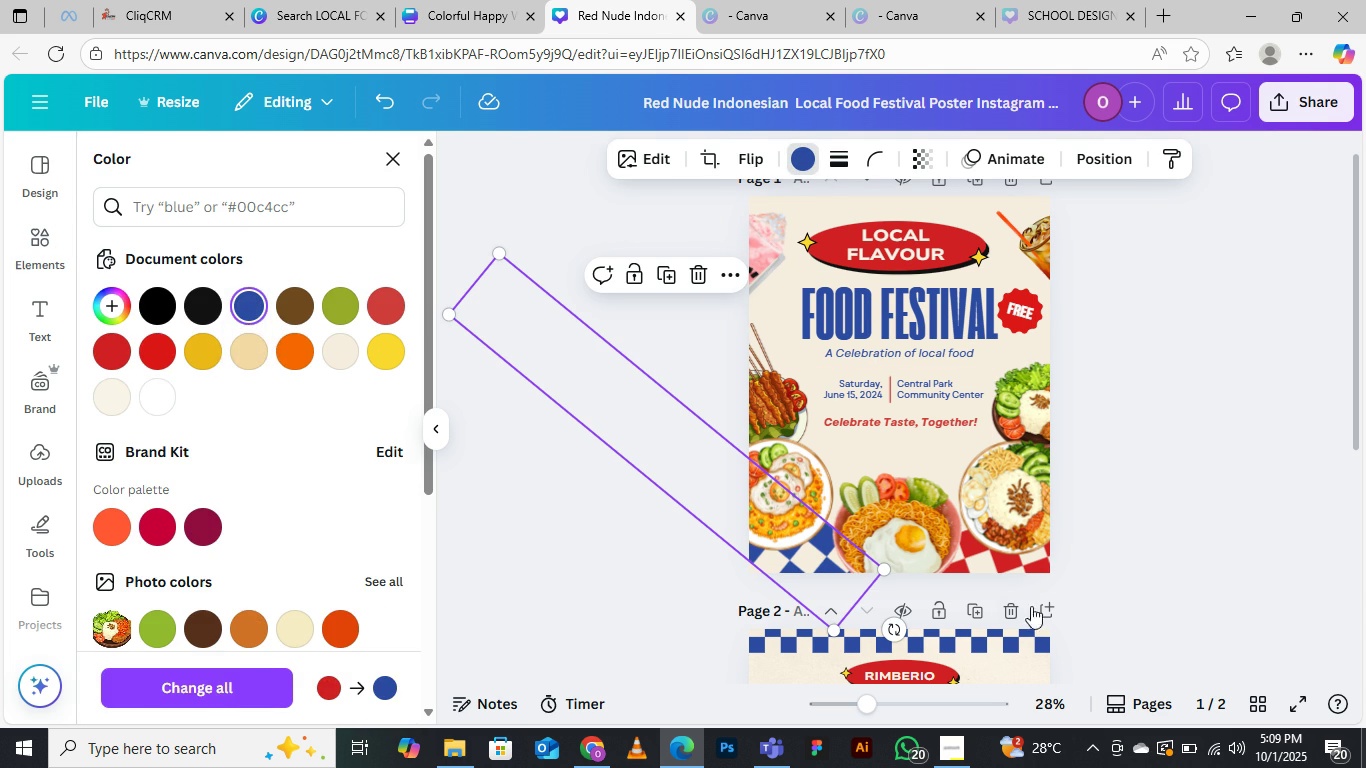 
left_click([1195, 412])
 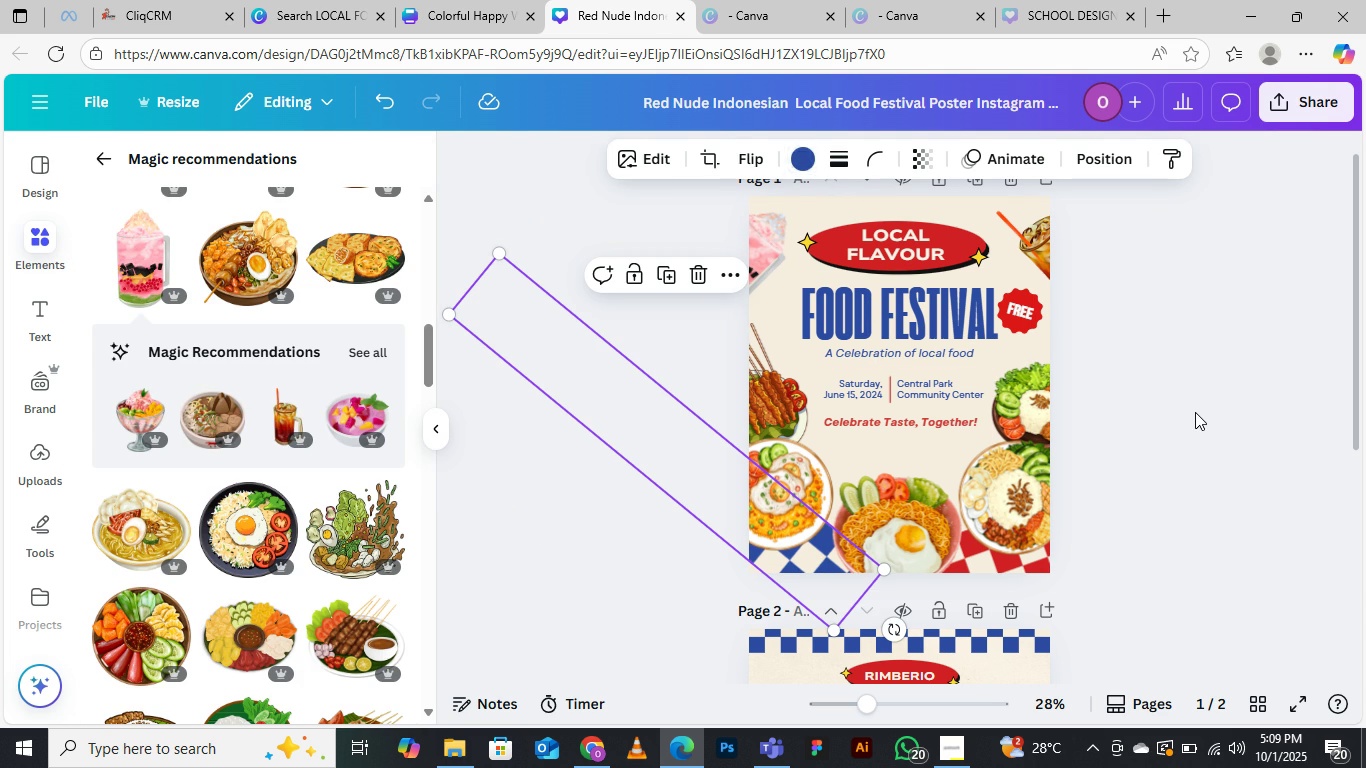 
left_click([1195, 412])
 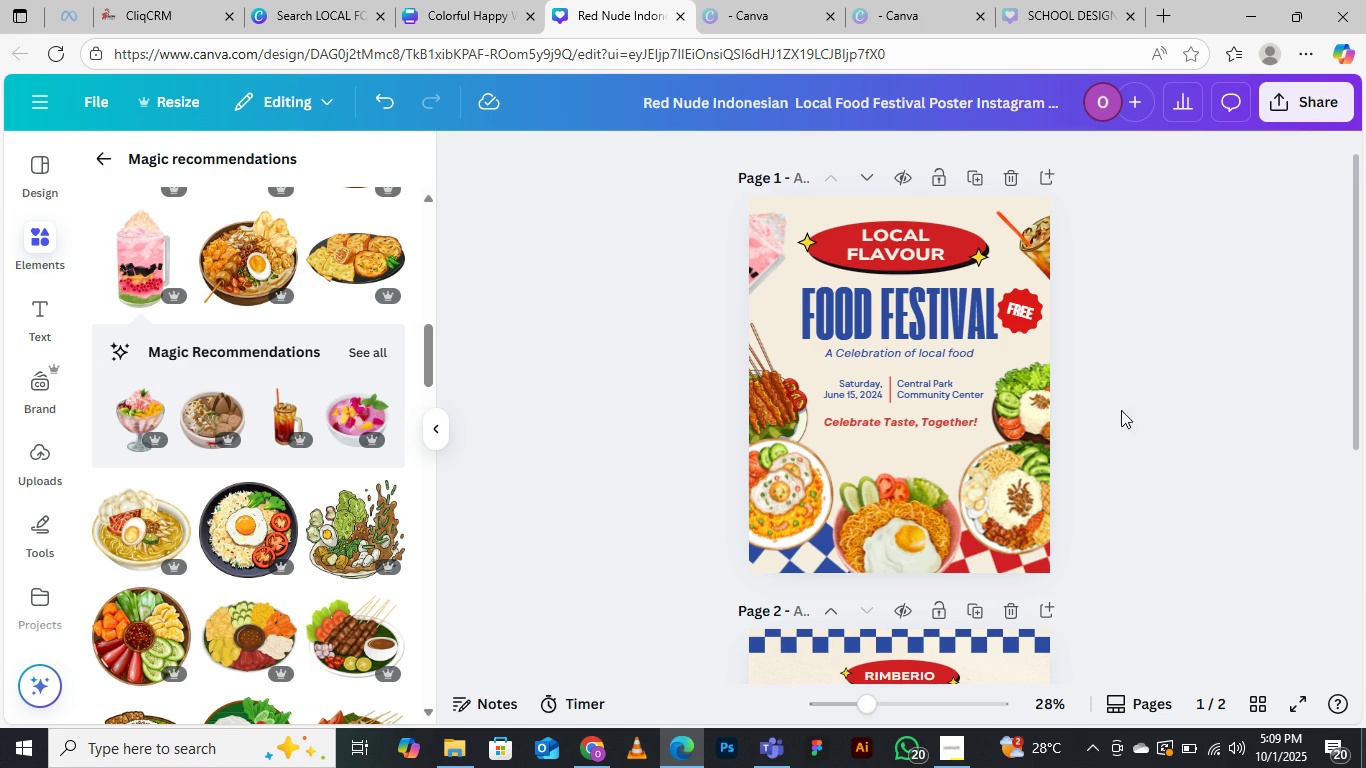 
wait(7.5)
 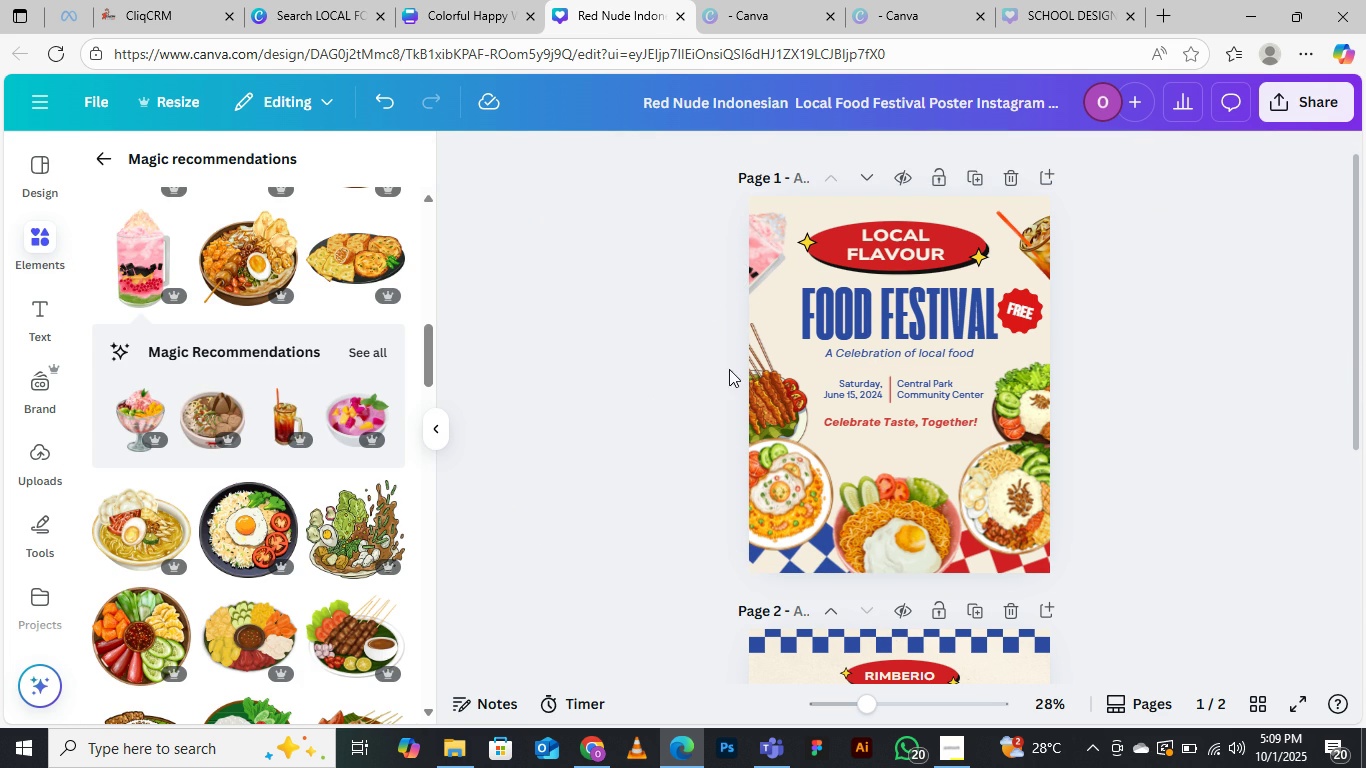 
left_click([1005, 567])
 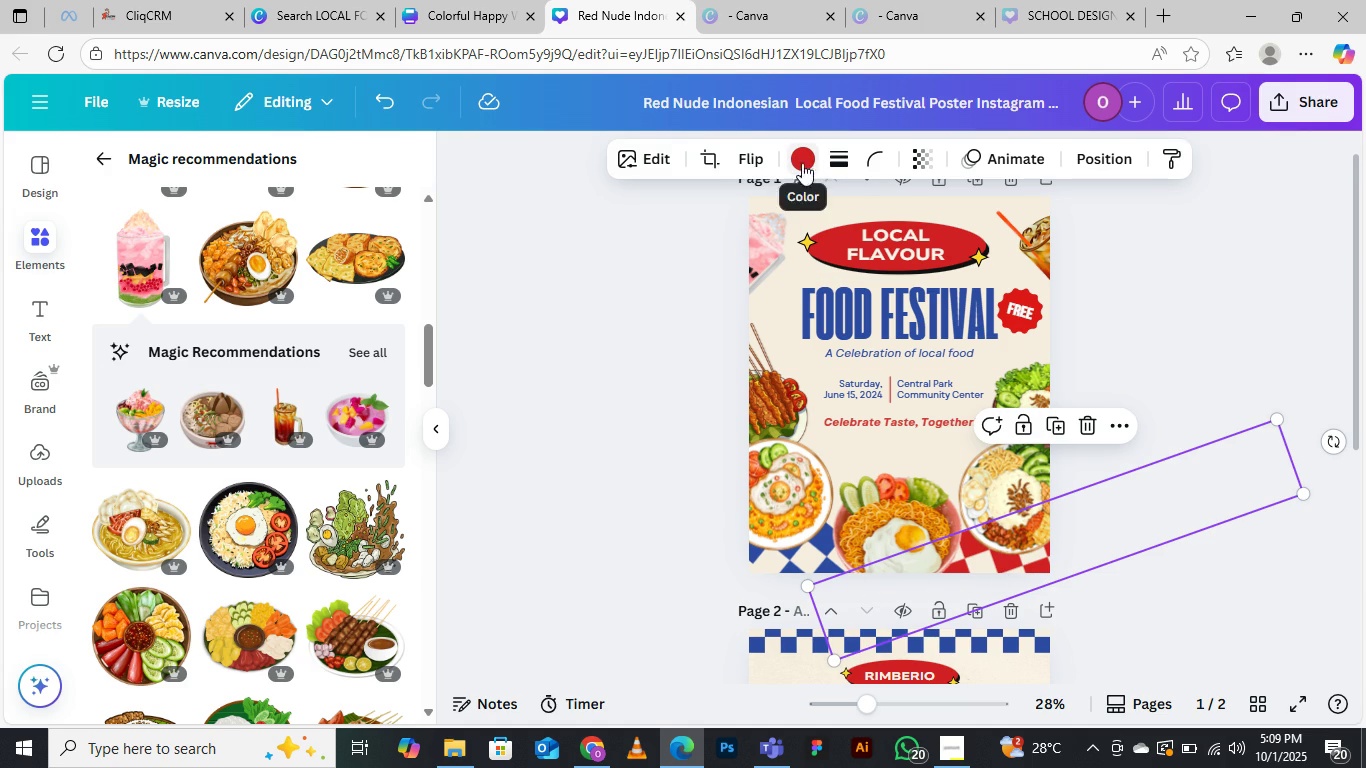 
left_click([809, 161])
 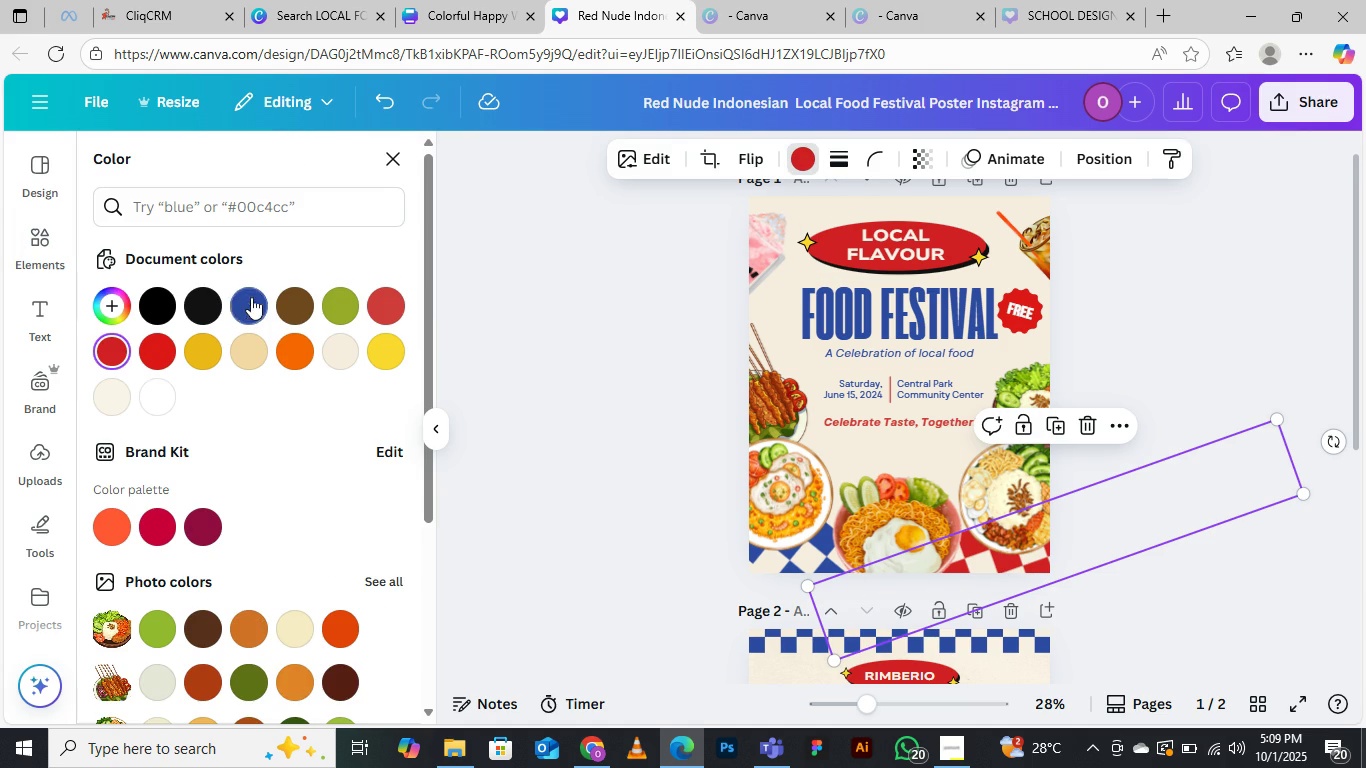 
left_click([265, 294])
 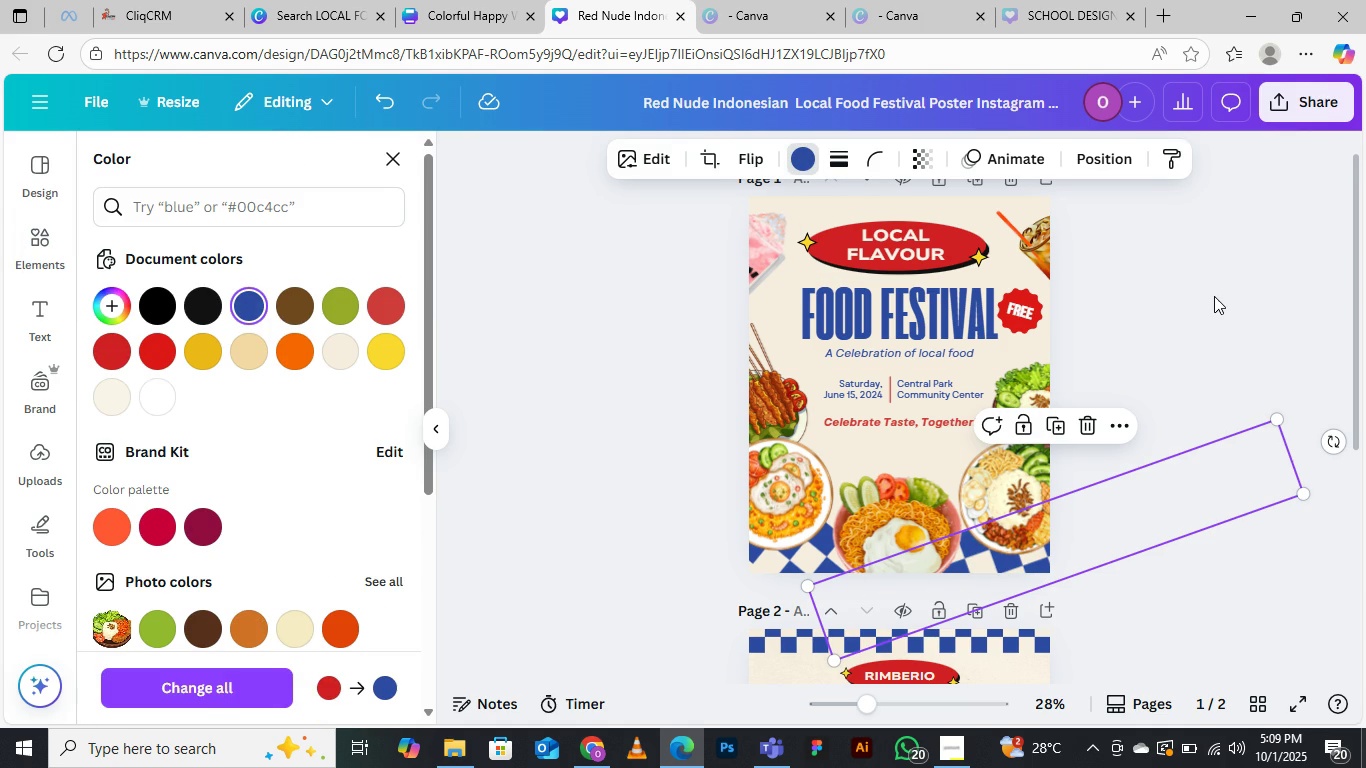 
left_click([1214, 296])
 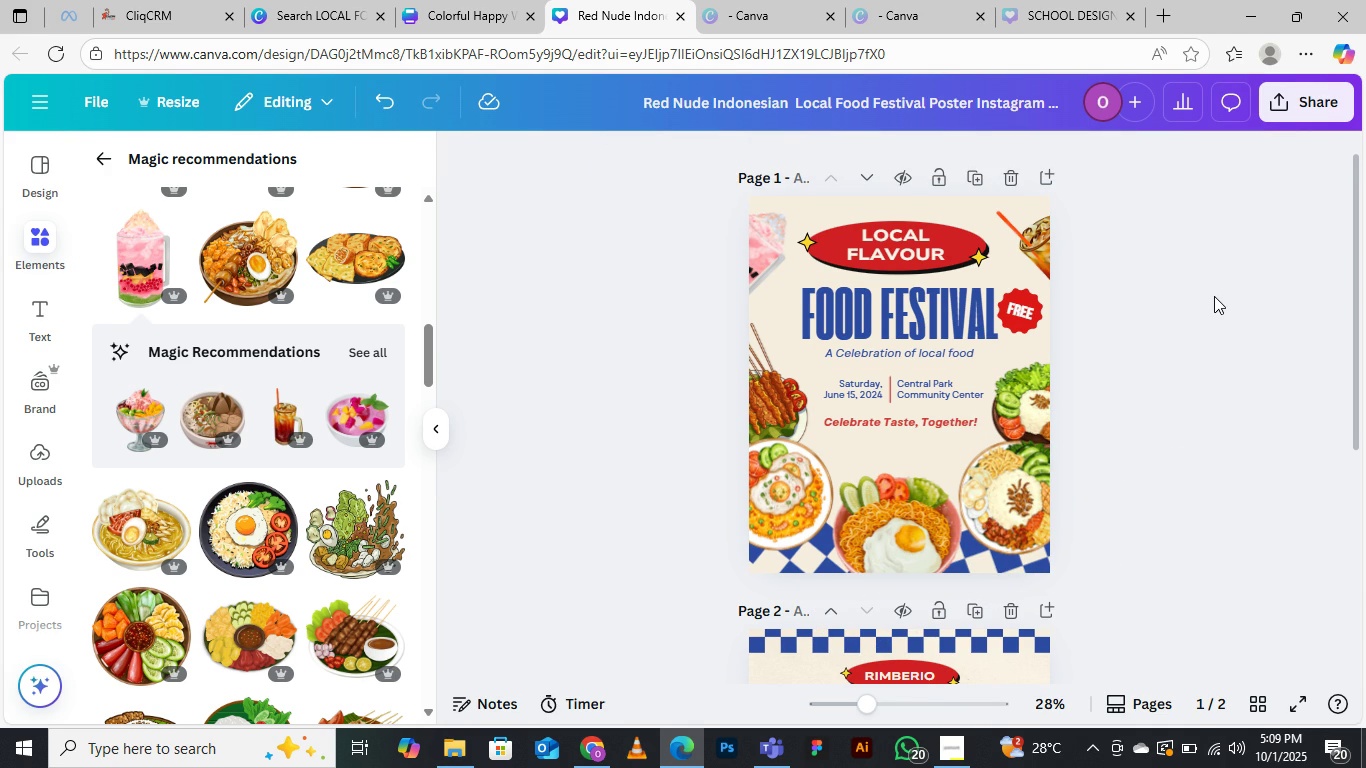 
left_click([1214, 296])
 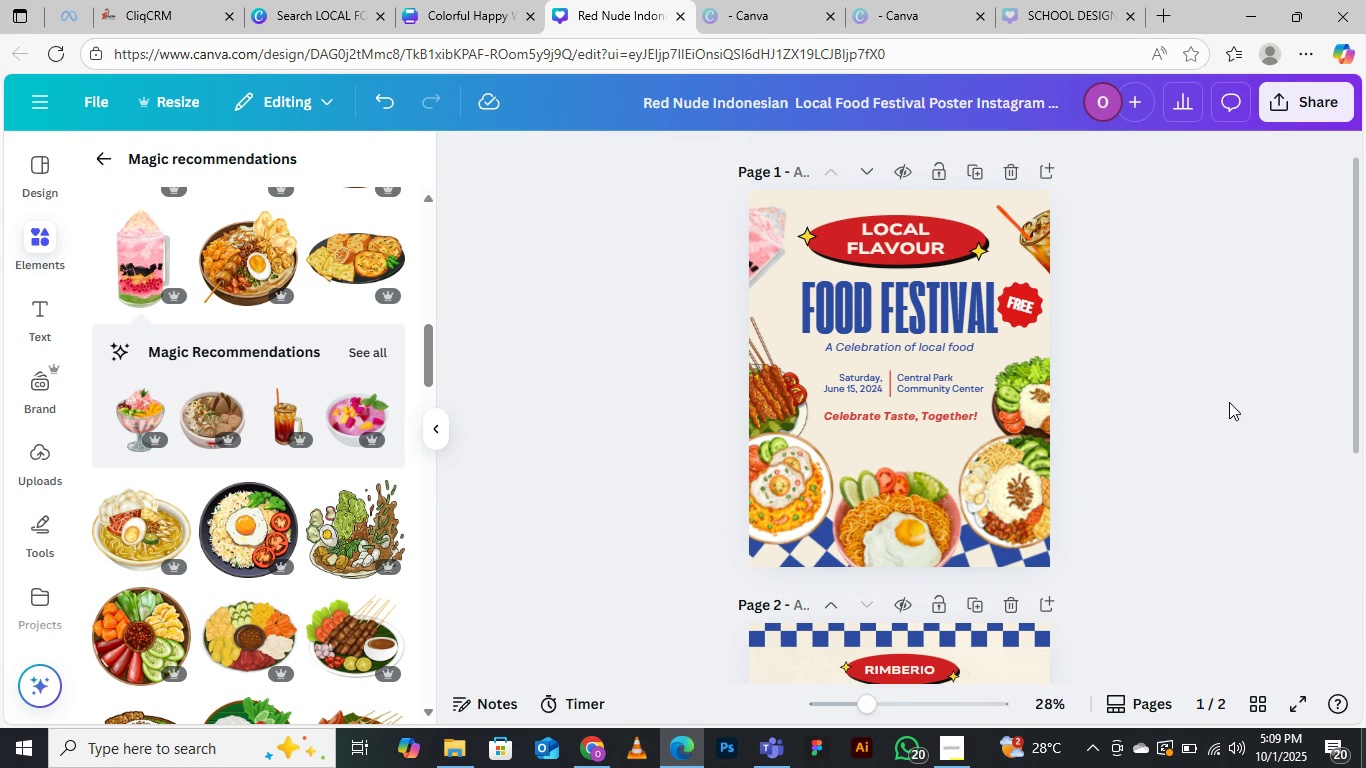 
scroll: coordinate [1228, 402], scroll_direction: down, amount: 5.0
 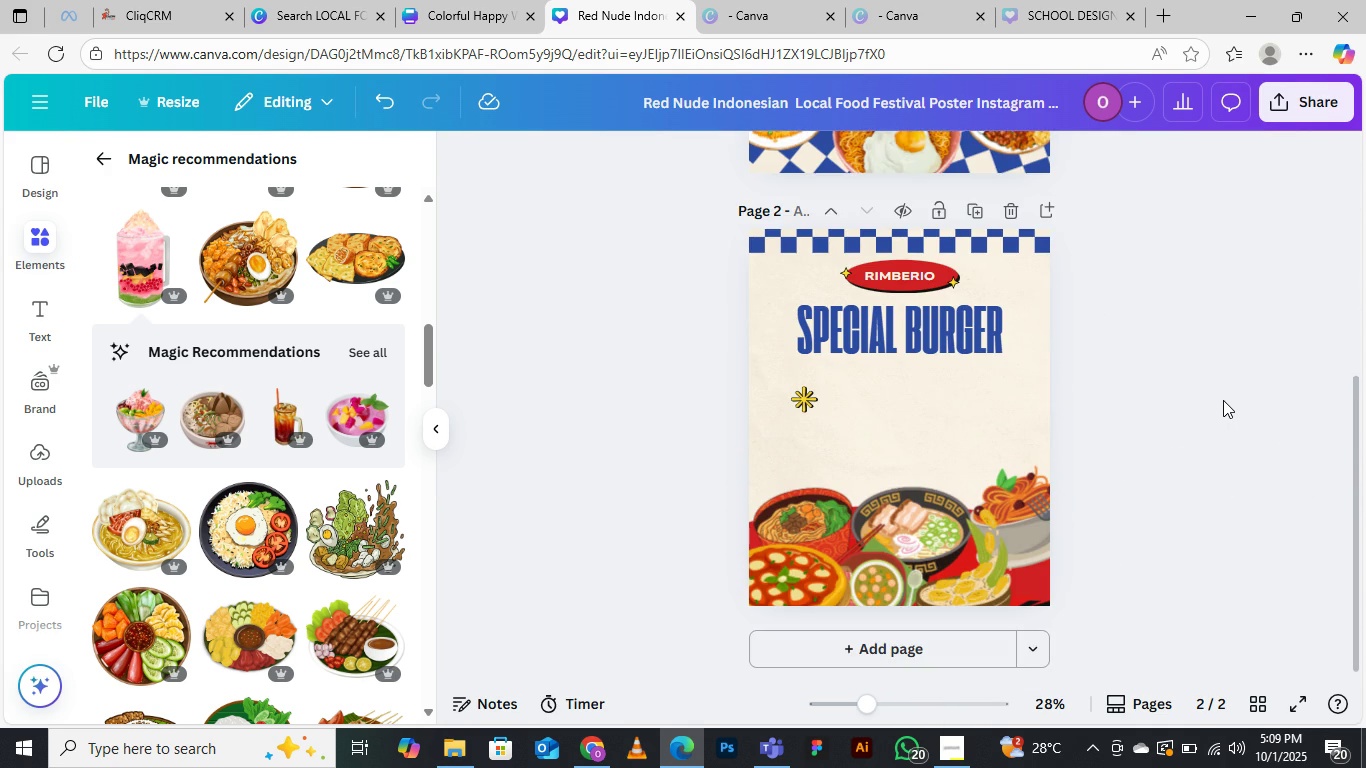 
scroll: coordinate [1223, 400], scroll_direction: up, amount: 5.0